 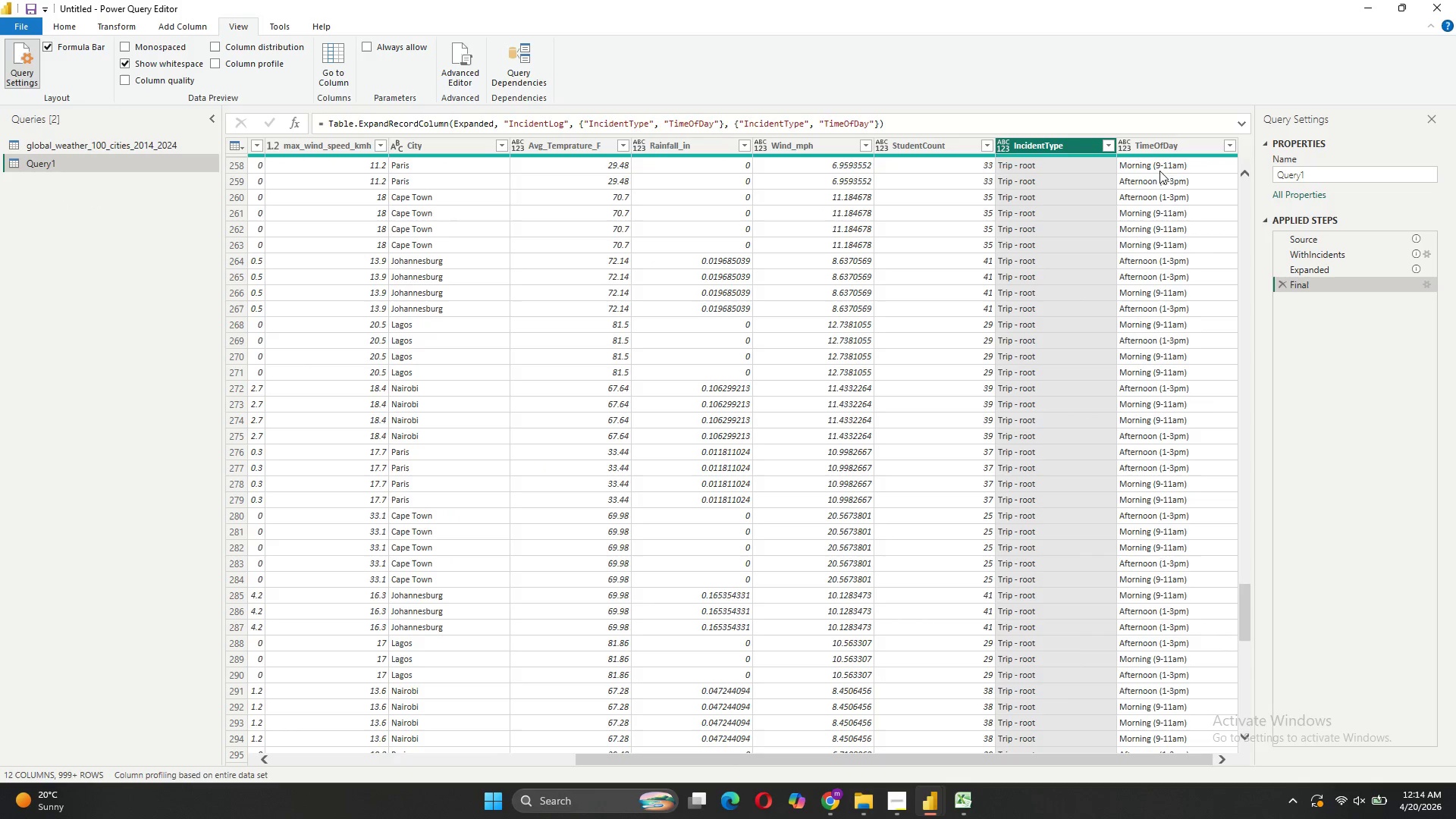 
mouse_move([846, 796])
 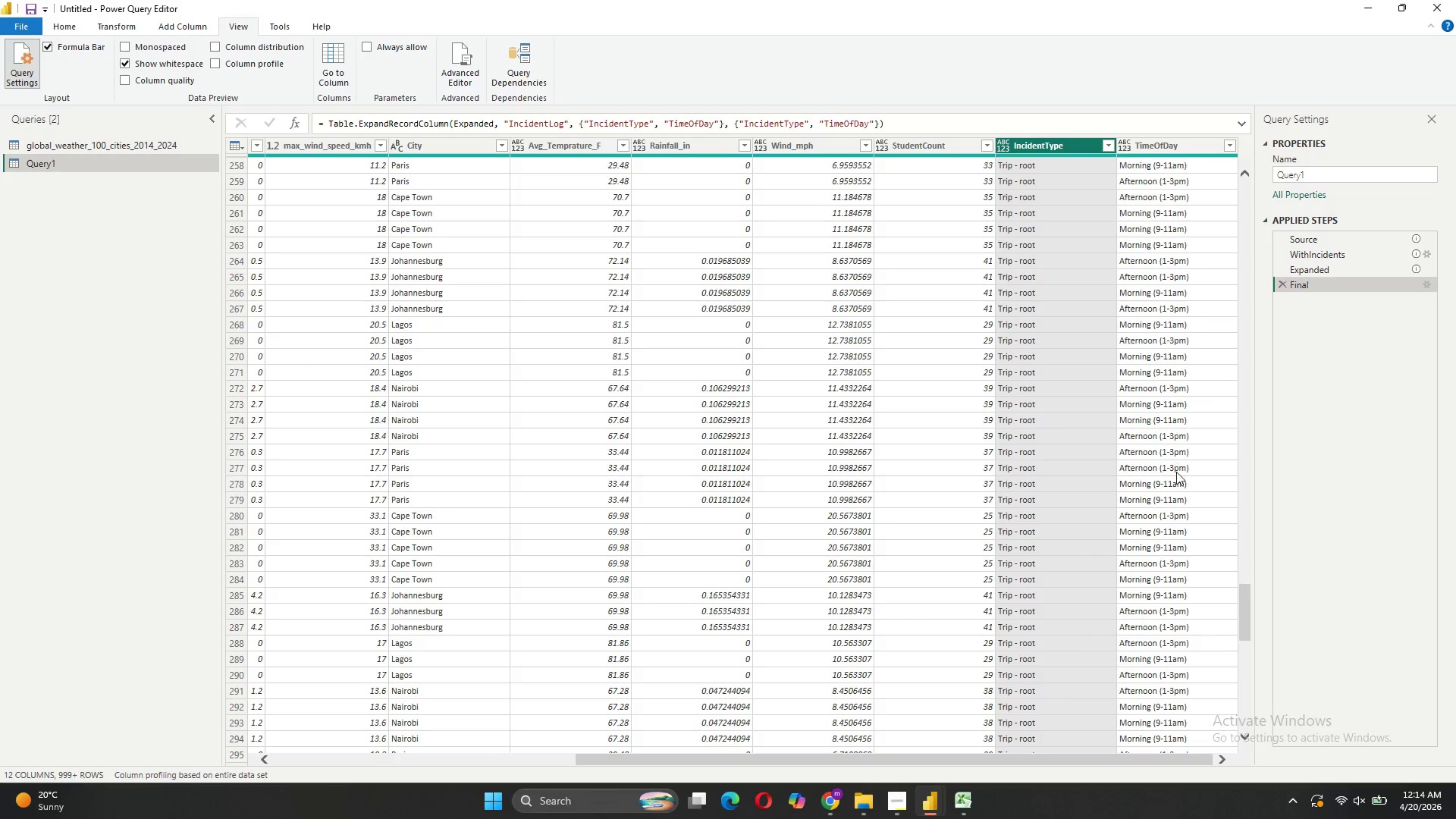 
scroll: coordinate [1178, 475], scroll_direction: down, amount: 3.0
 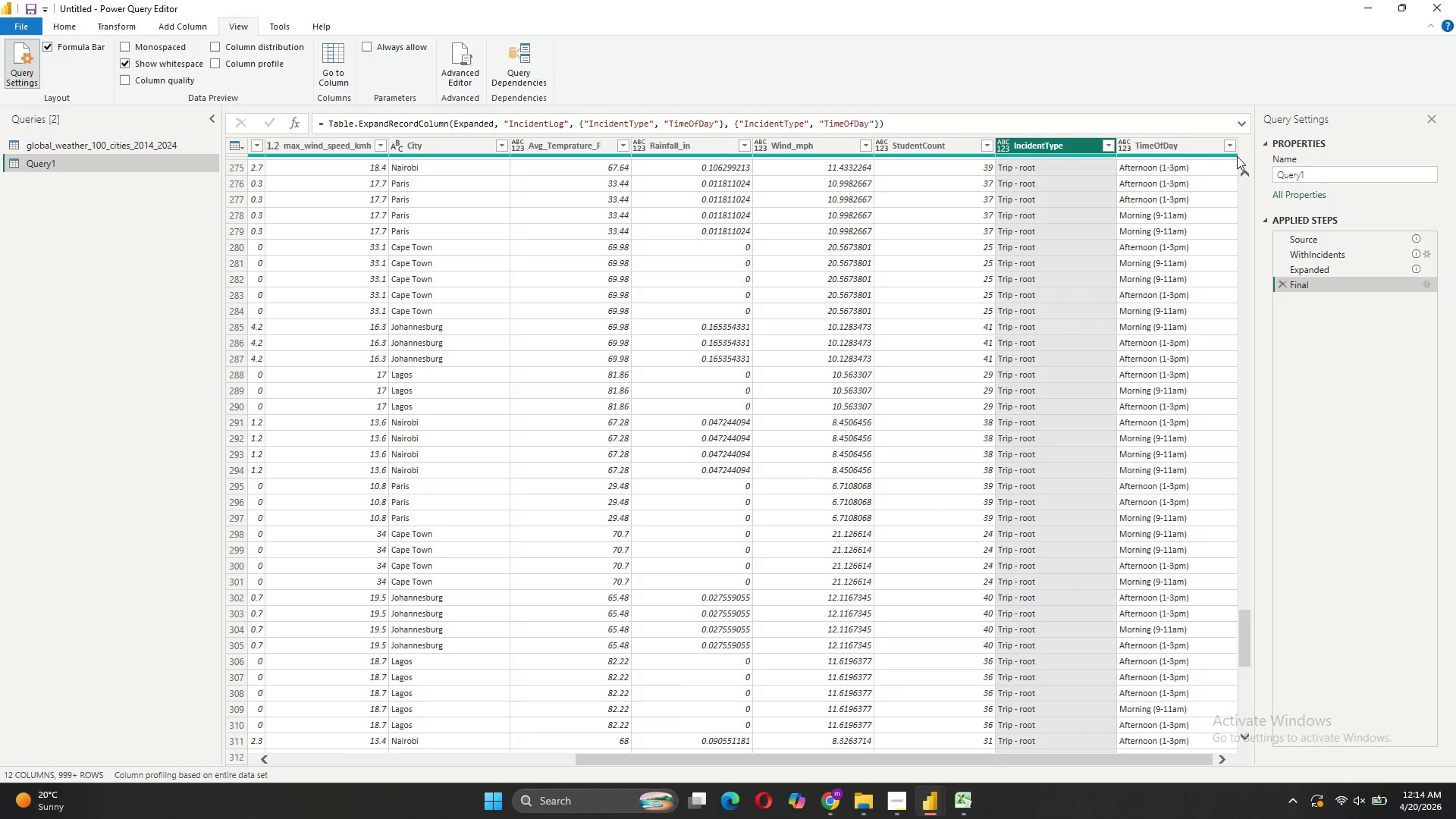 
left_click([1232, 143])
 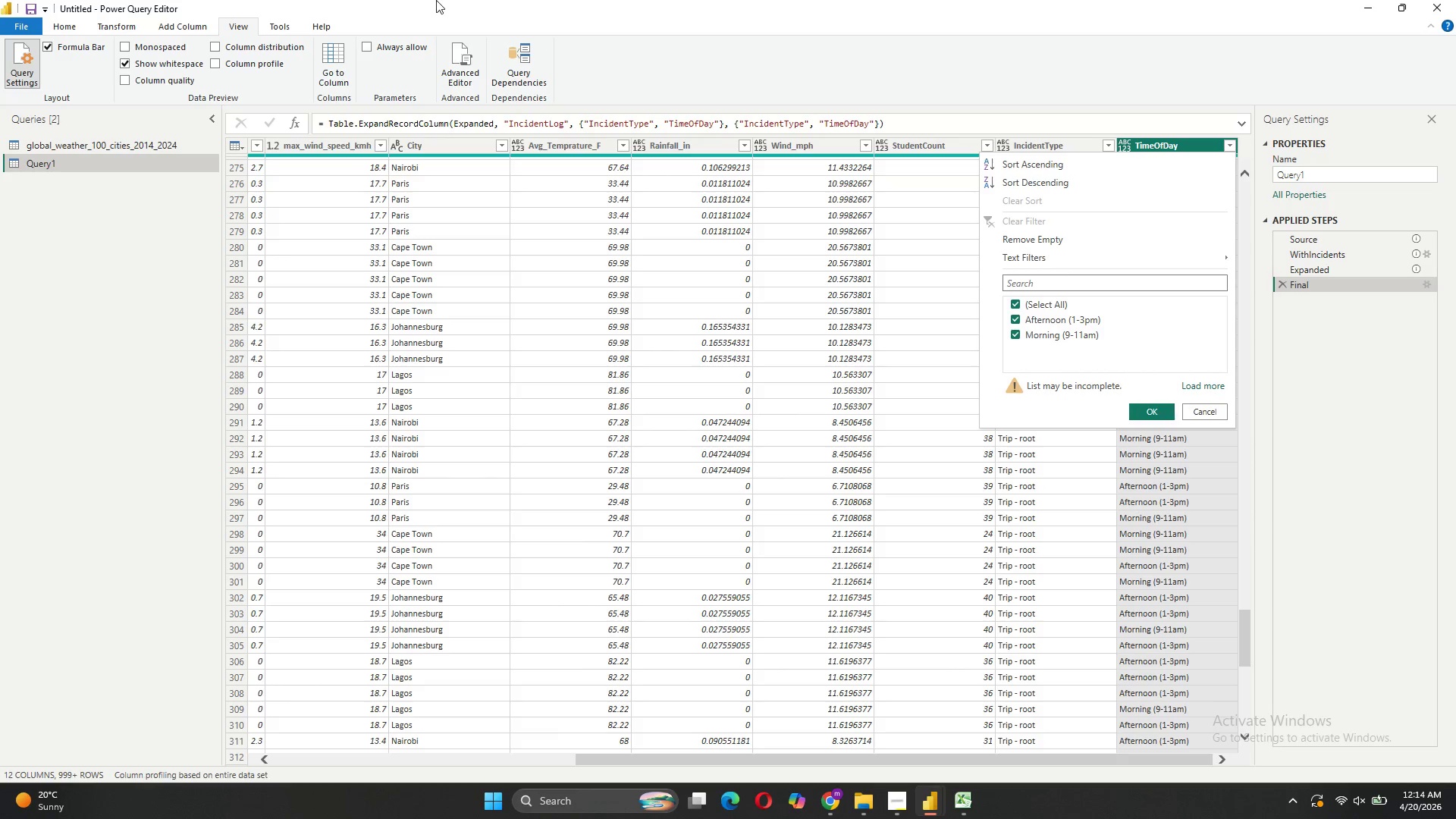 
left_click([451, 64])
 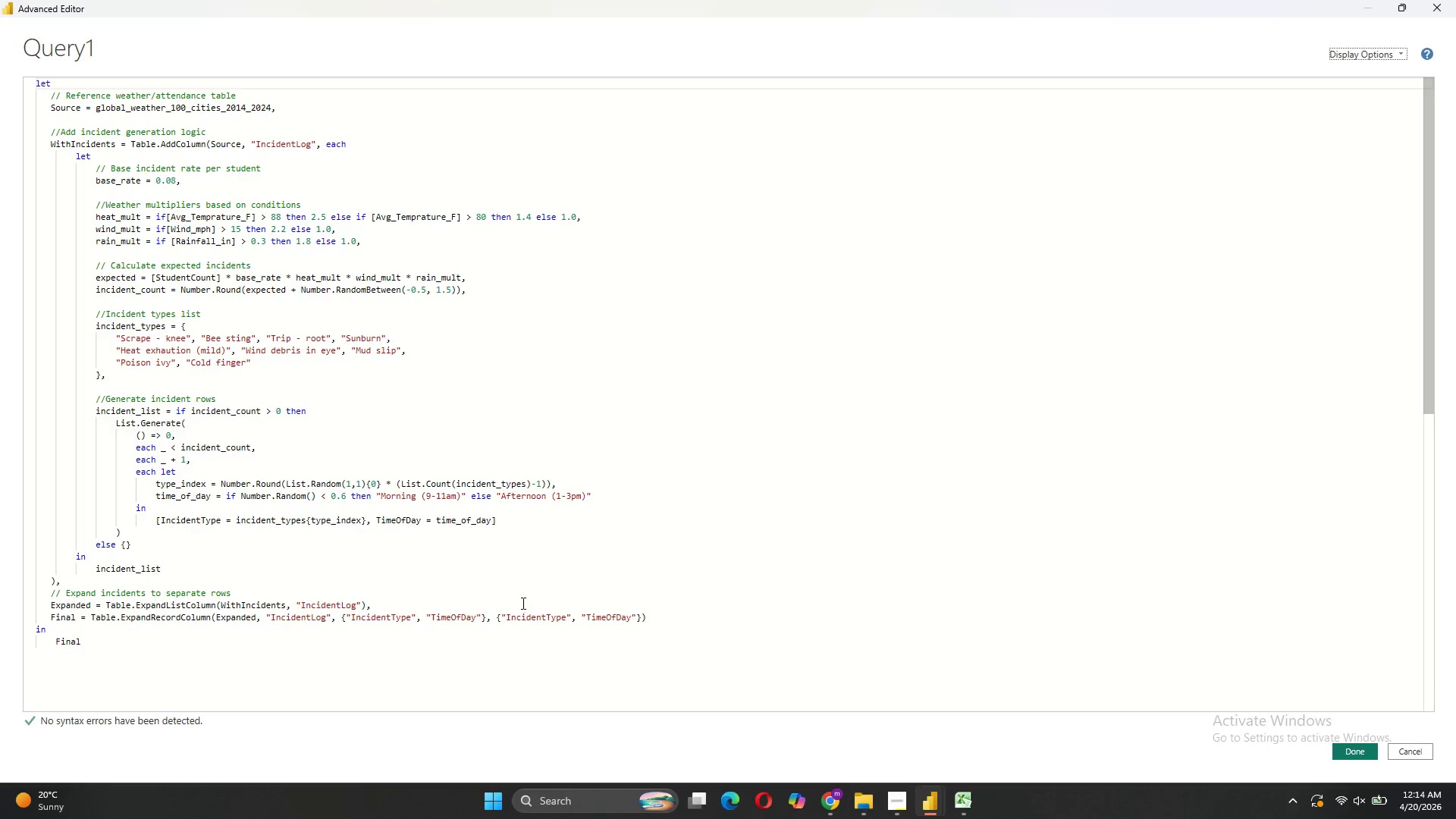 
wait(19.5)
 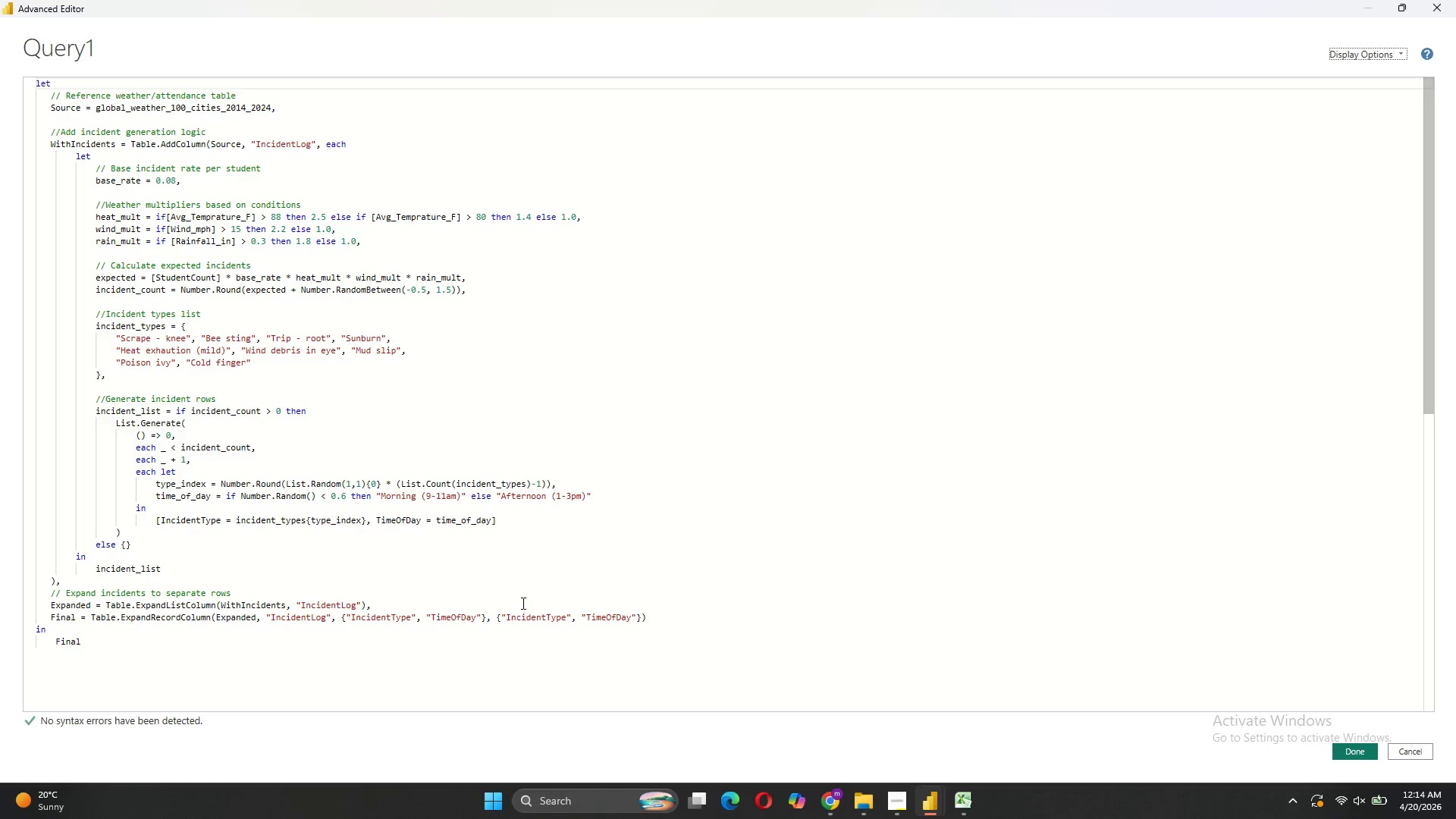 
left_click([1363, 755])
 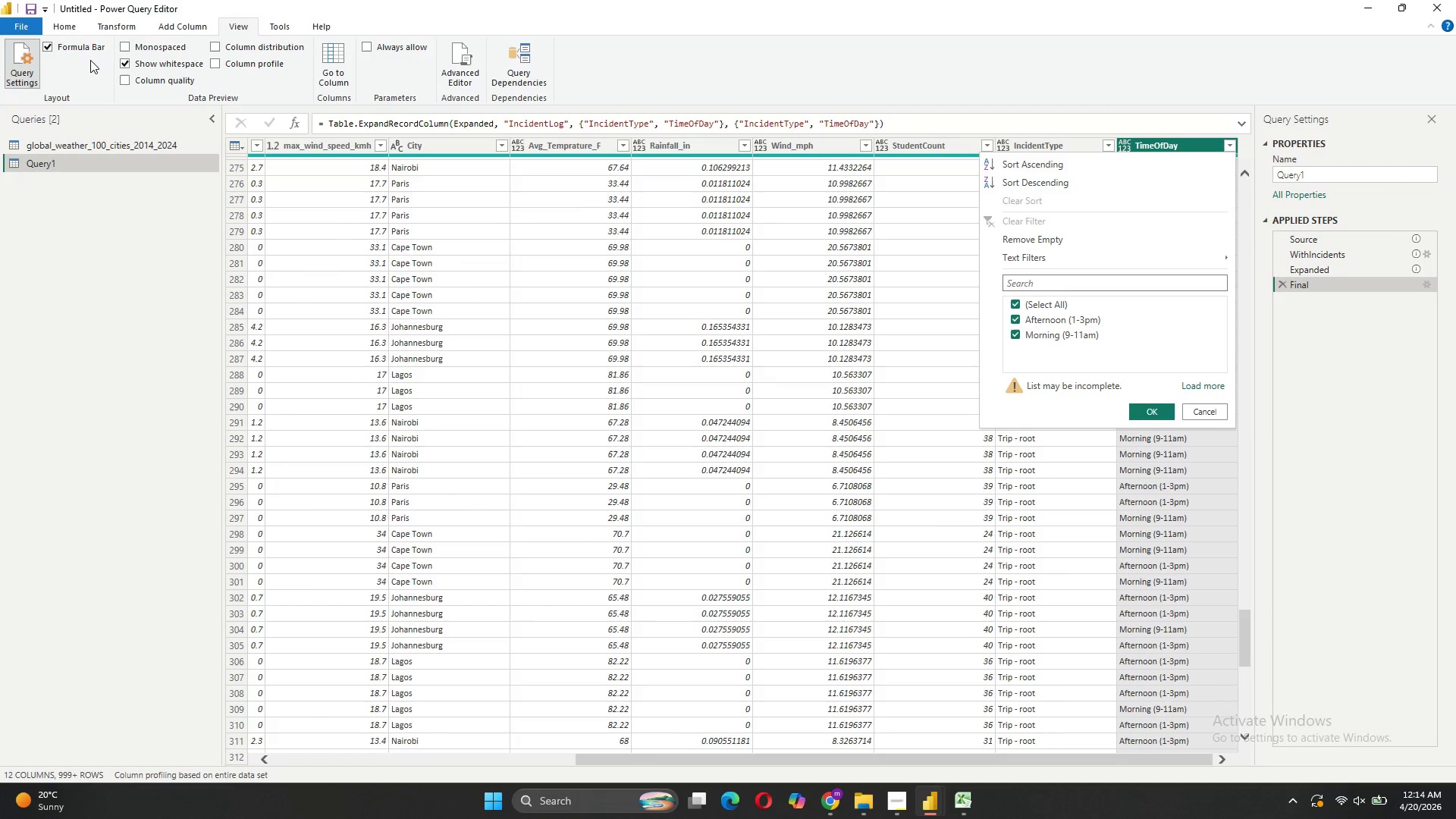 
left_click([126, 26])
 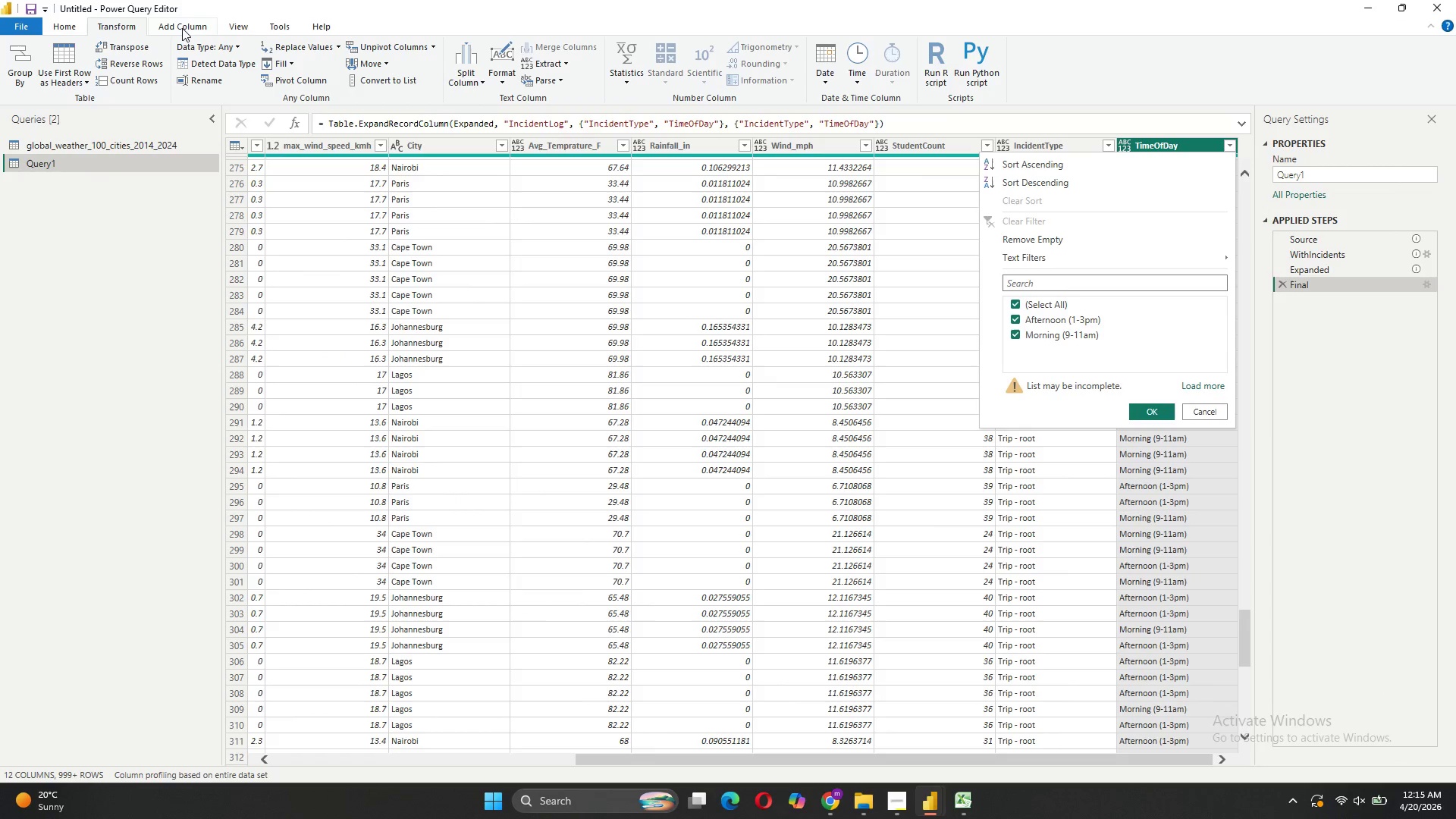 
left_click([182, 27])
 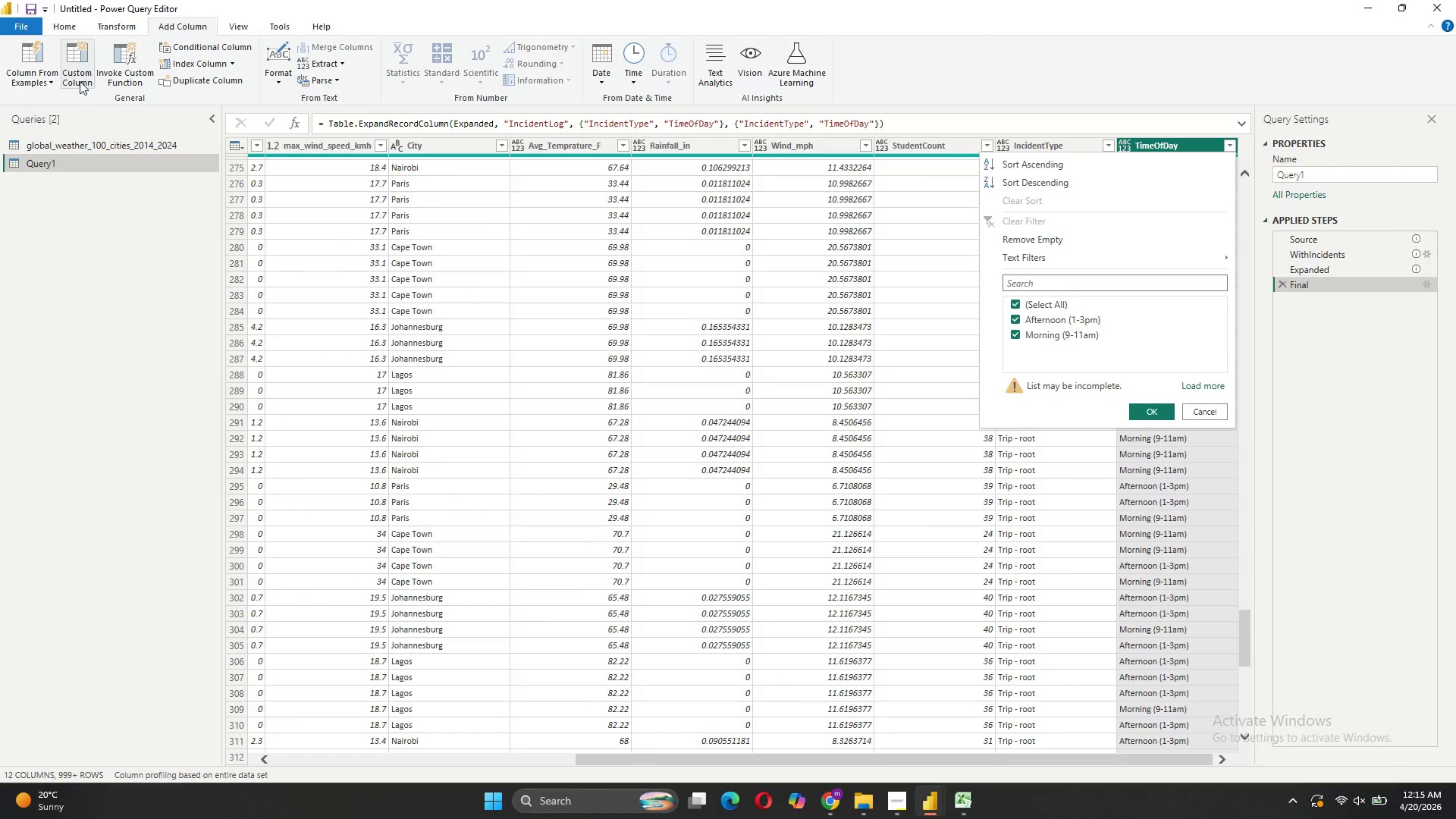 
left_click([80, 77])
 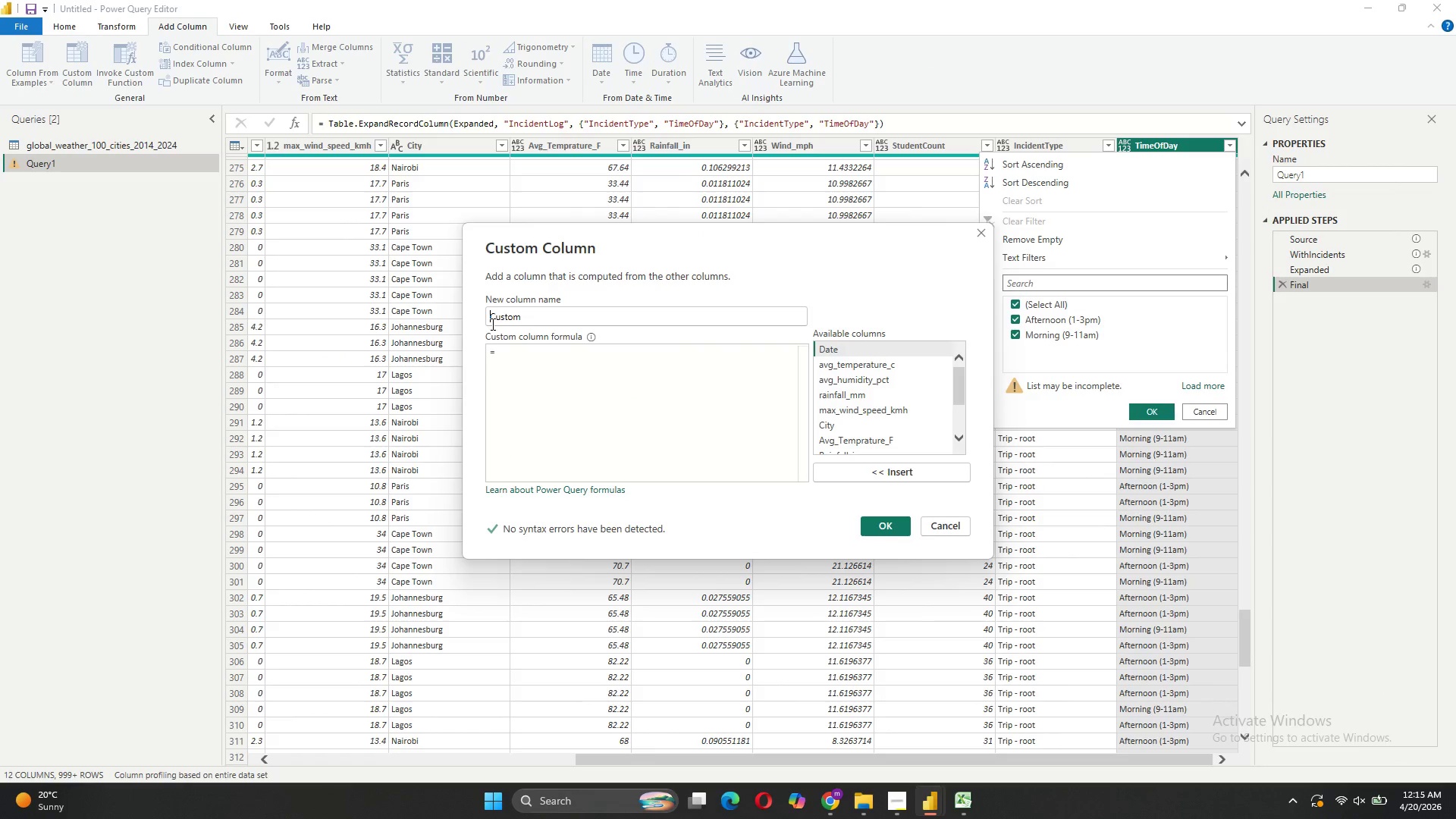 
wait(8.25)
 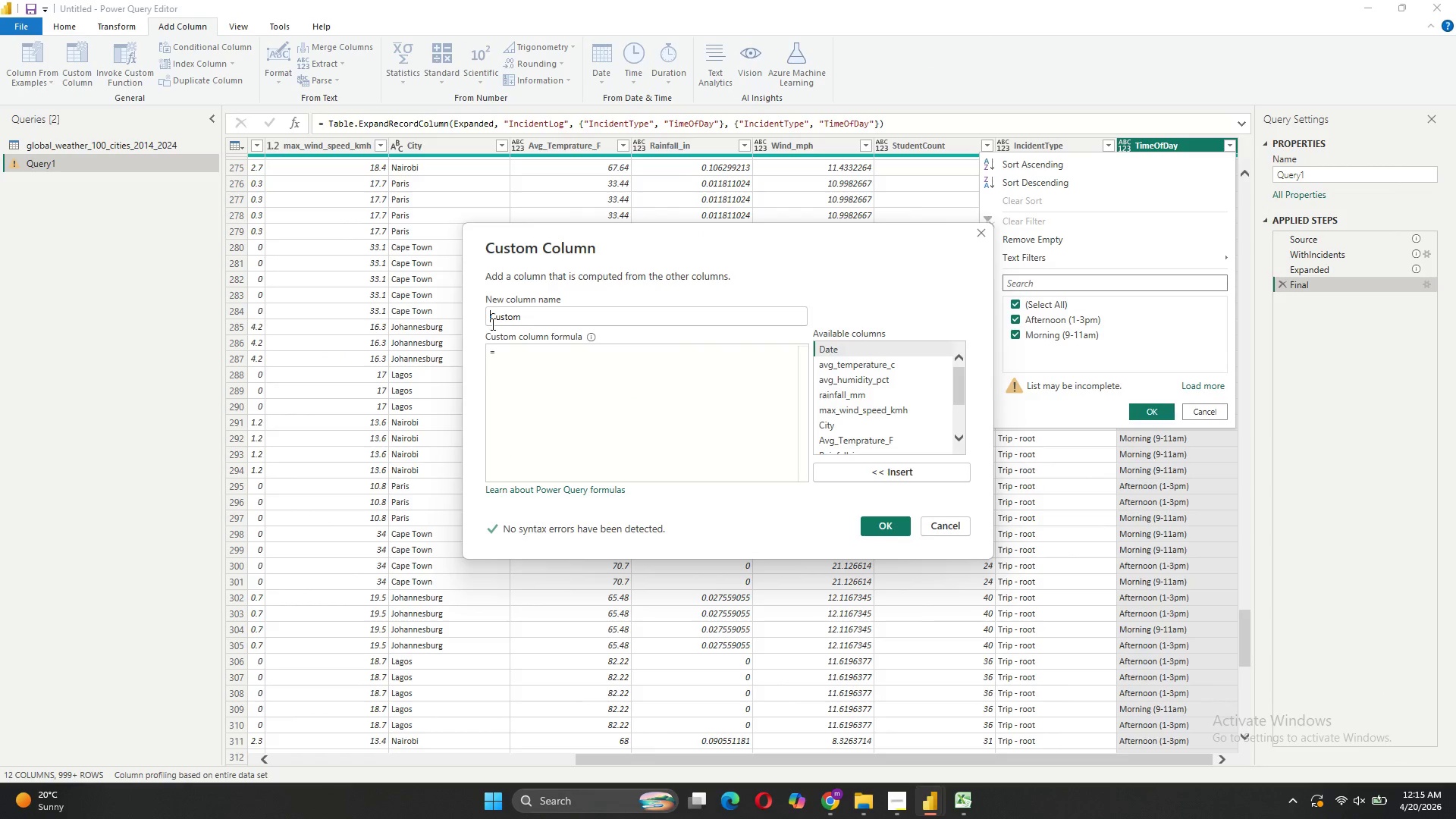 
left_click([927, 519])
 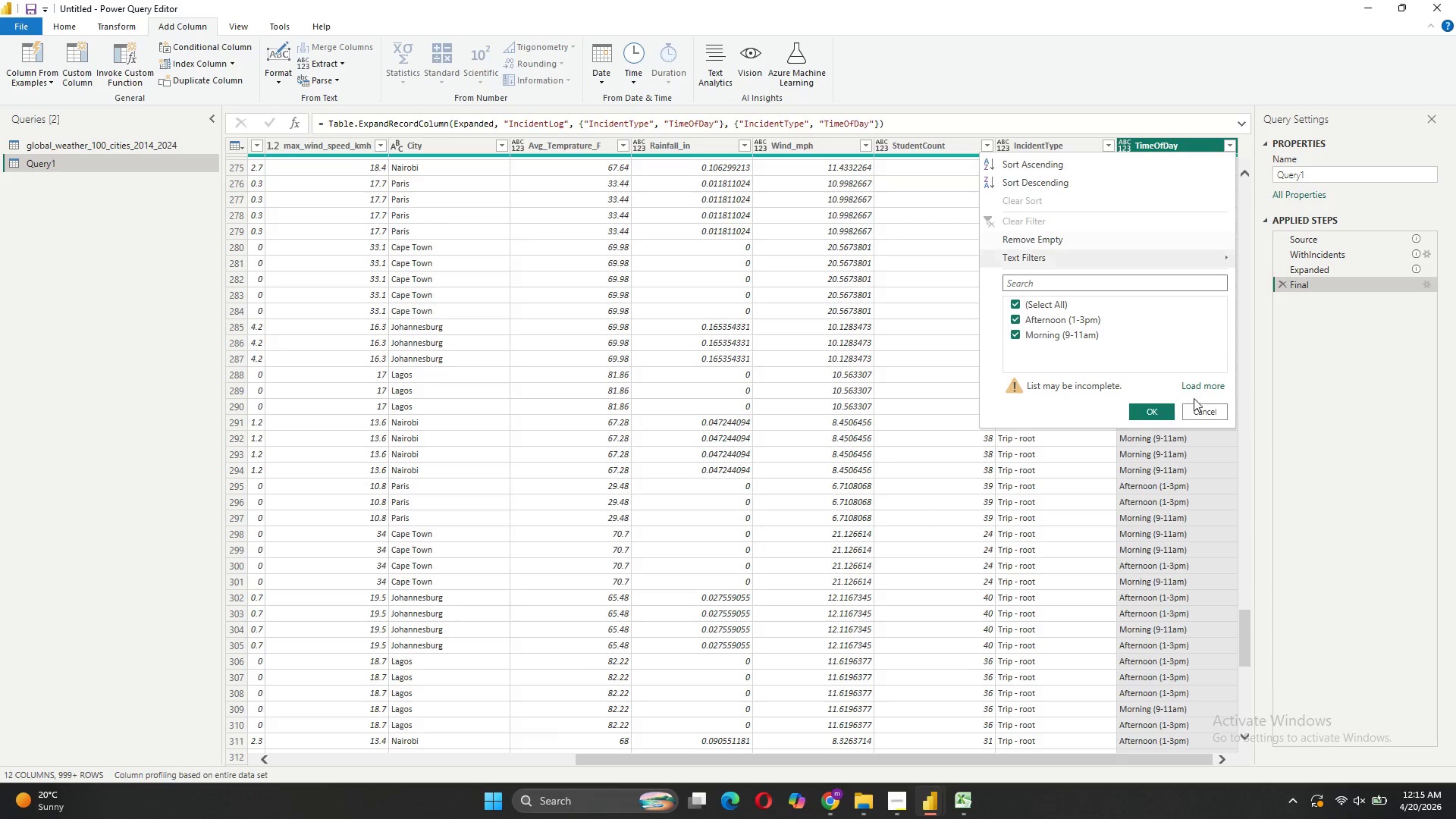 
left_click([1196, 412])
 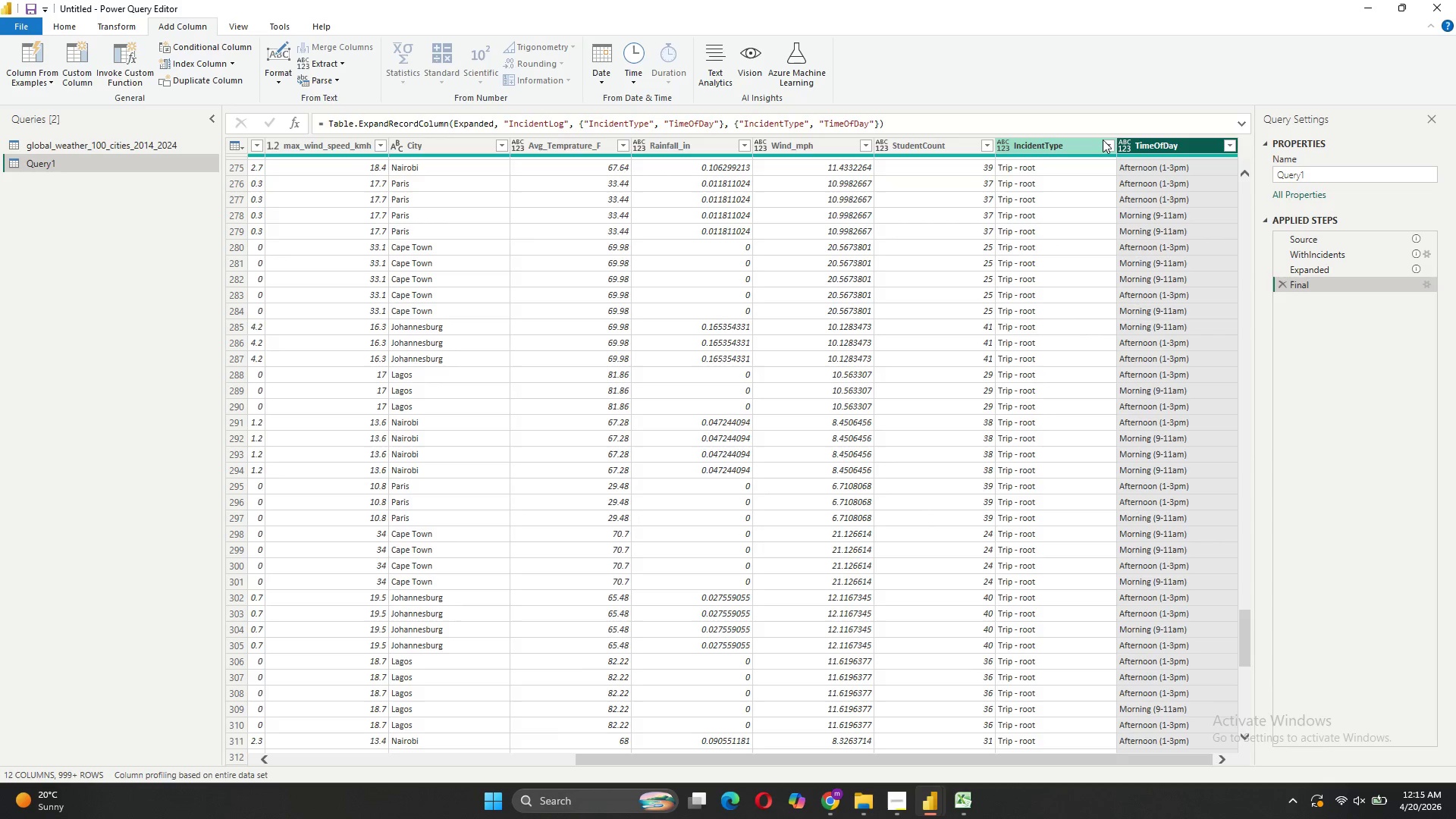 
left_click([1105, 144])
 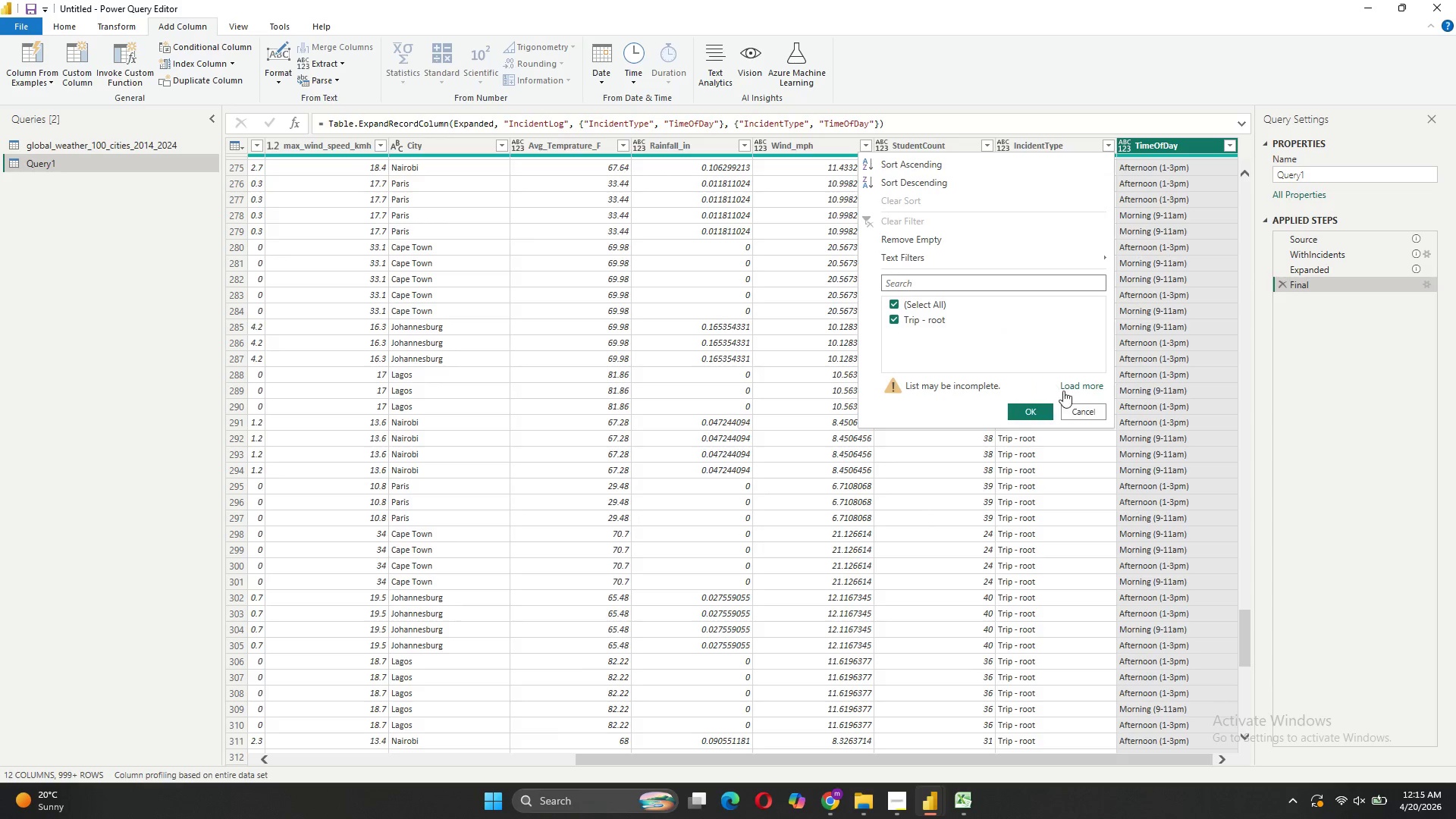 
left_click([1069, 417])
 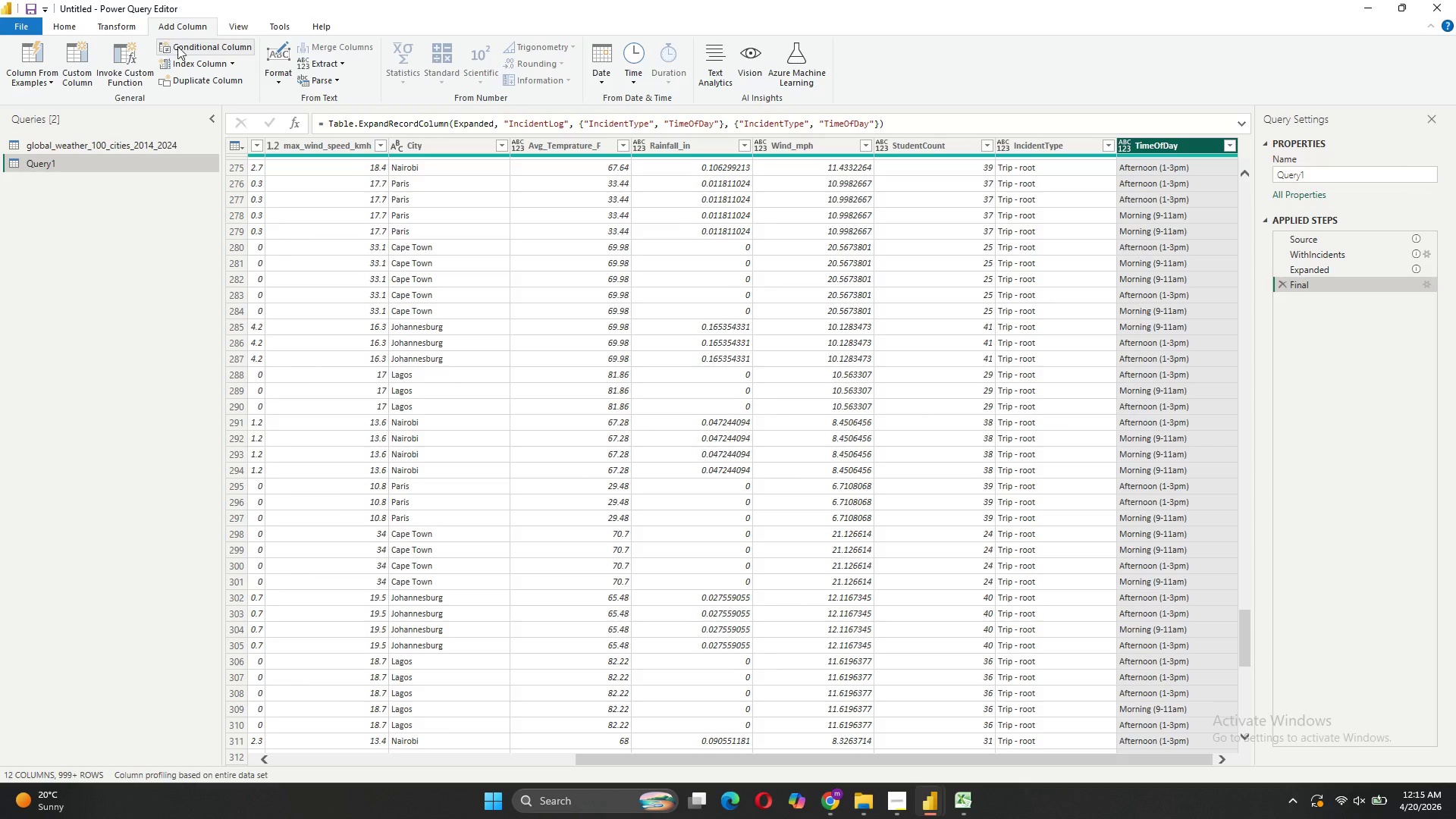 
left_click([80, 80])
 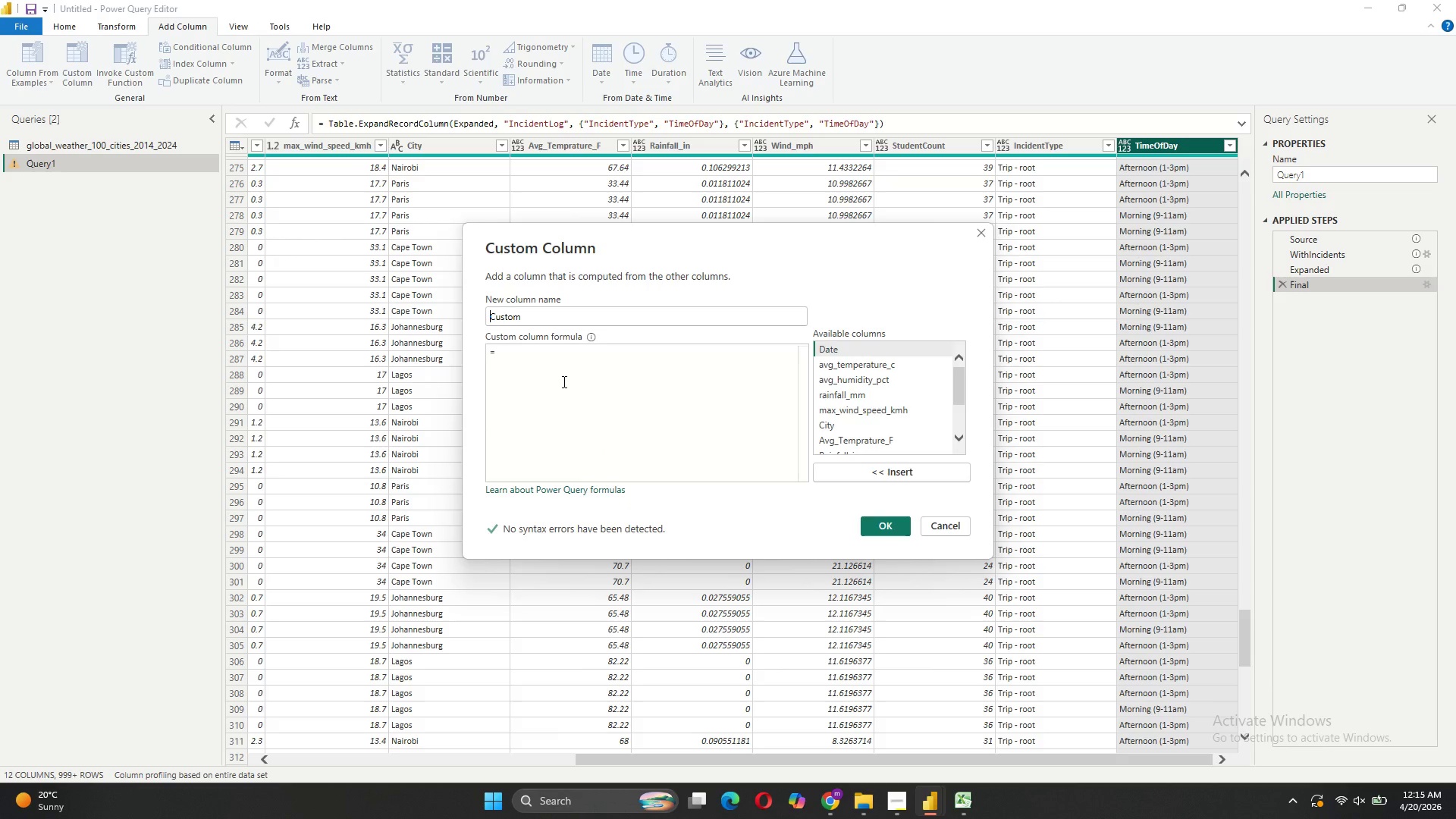 